 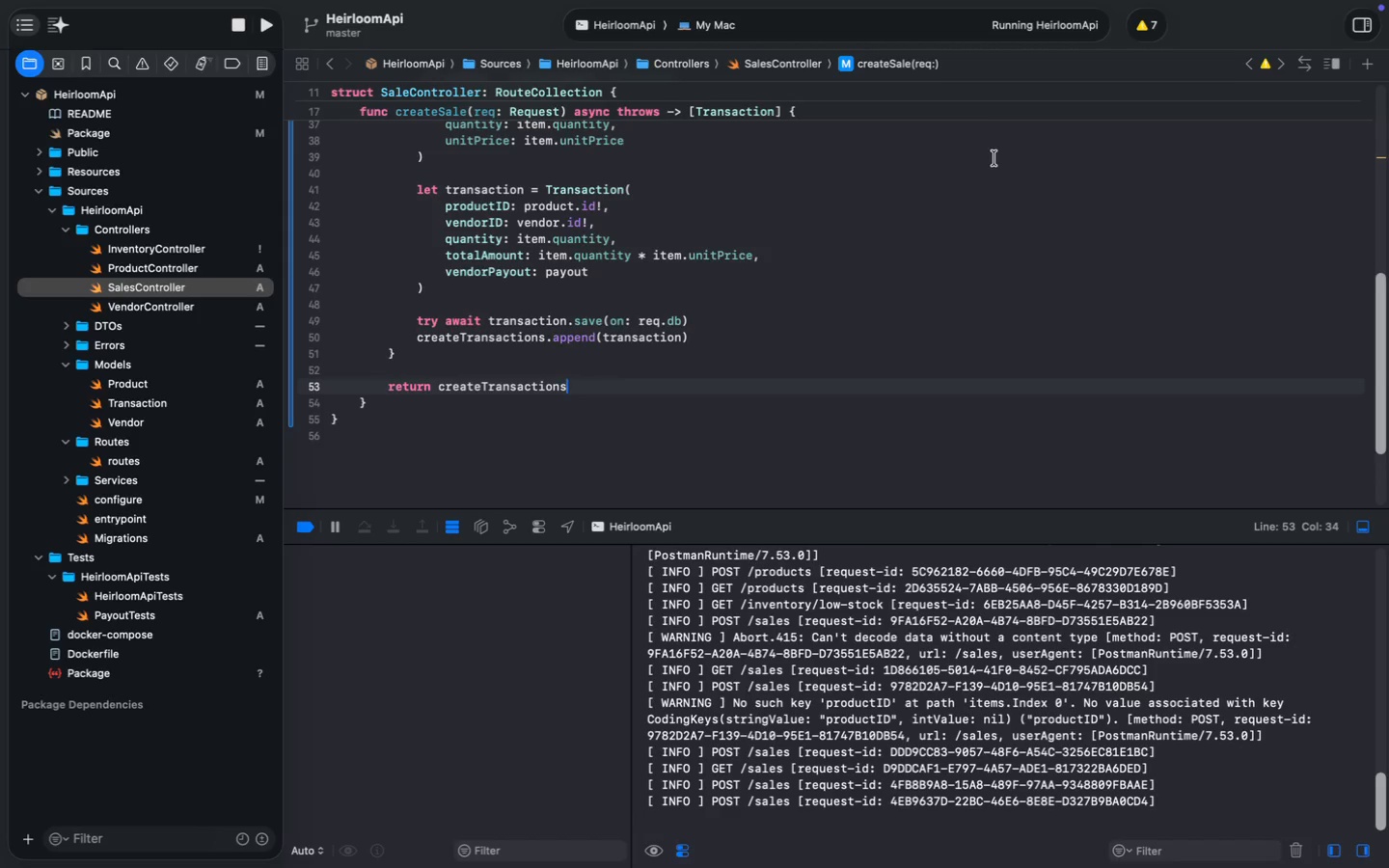 
left_click([242, 27])
 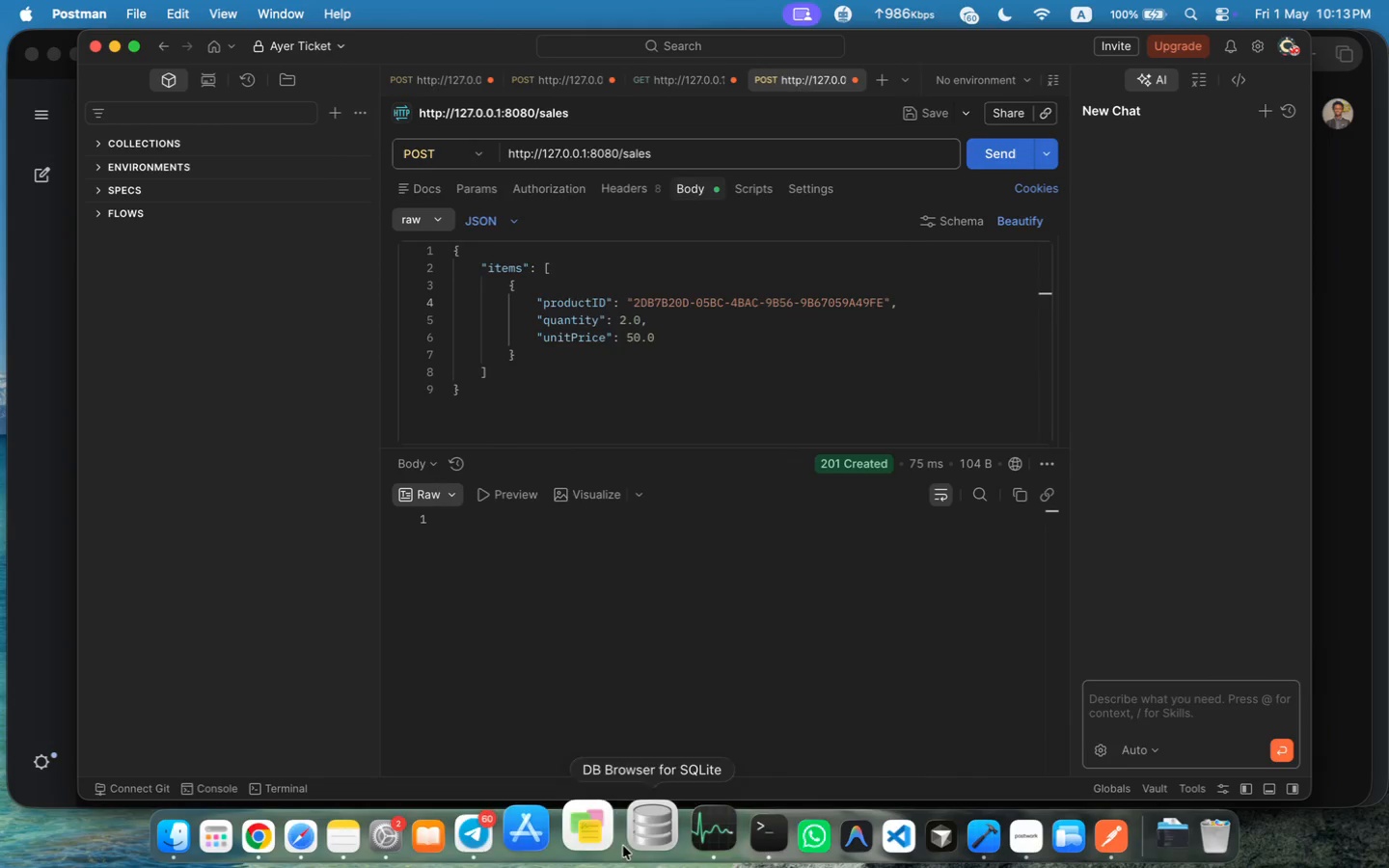 
left_click([700, 831])
 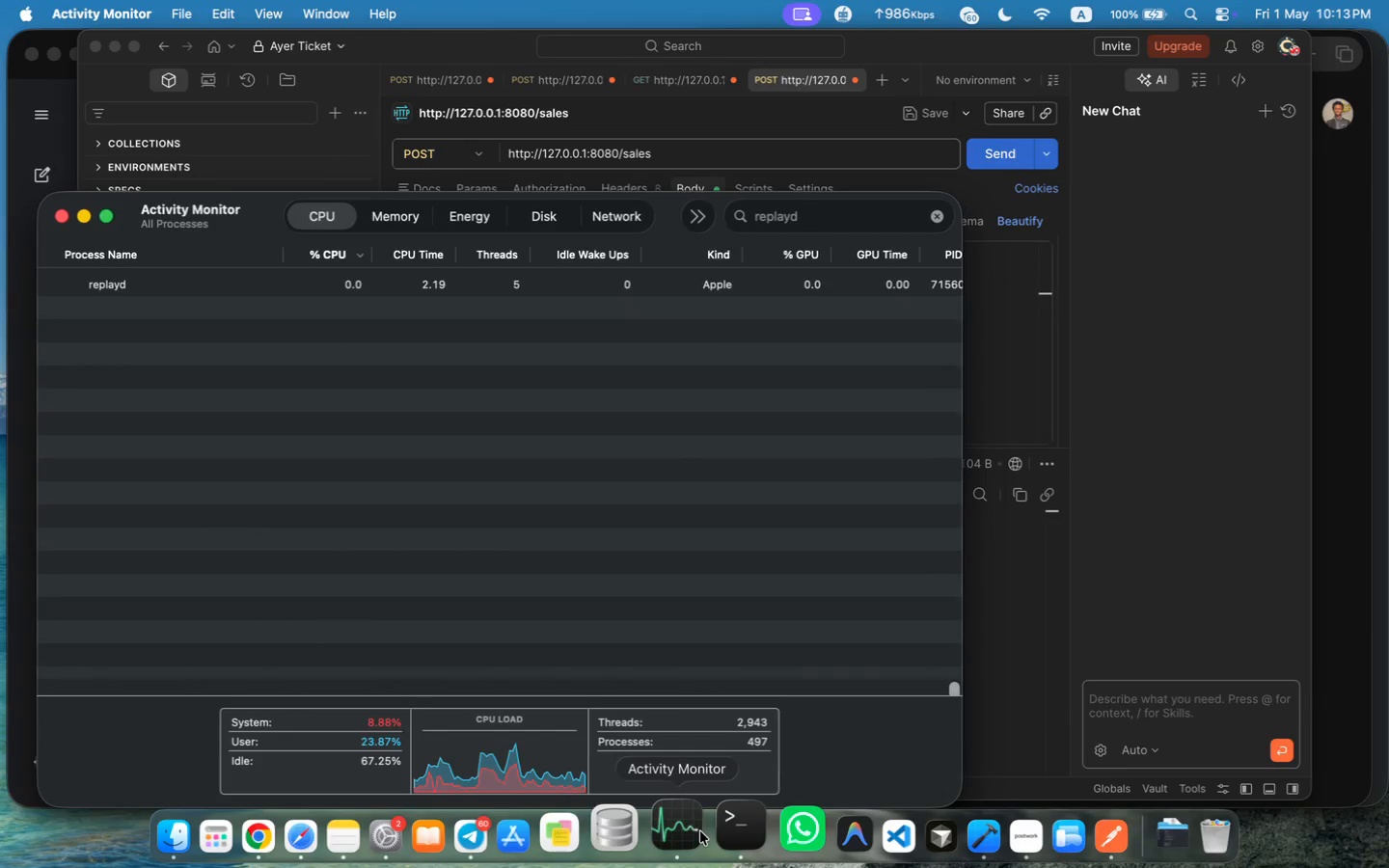 
left_click([729, 830])
 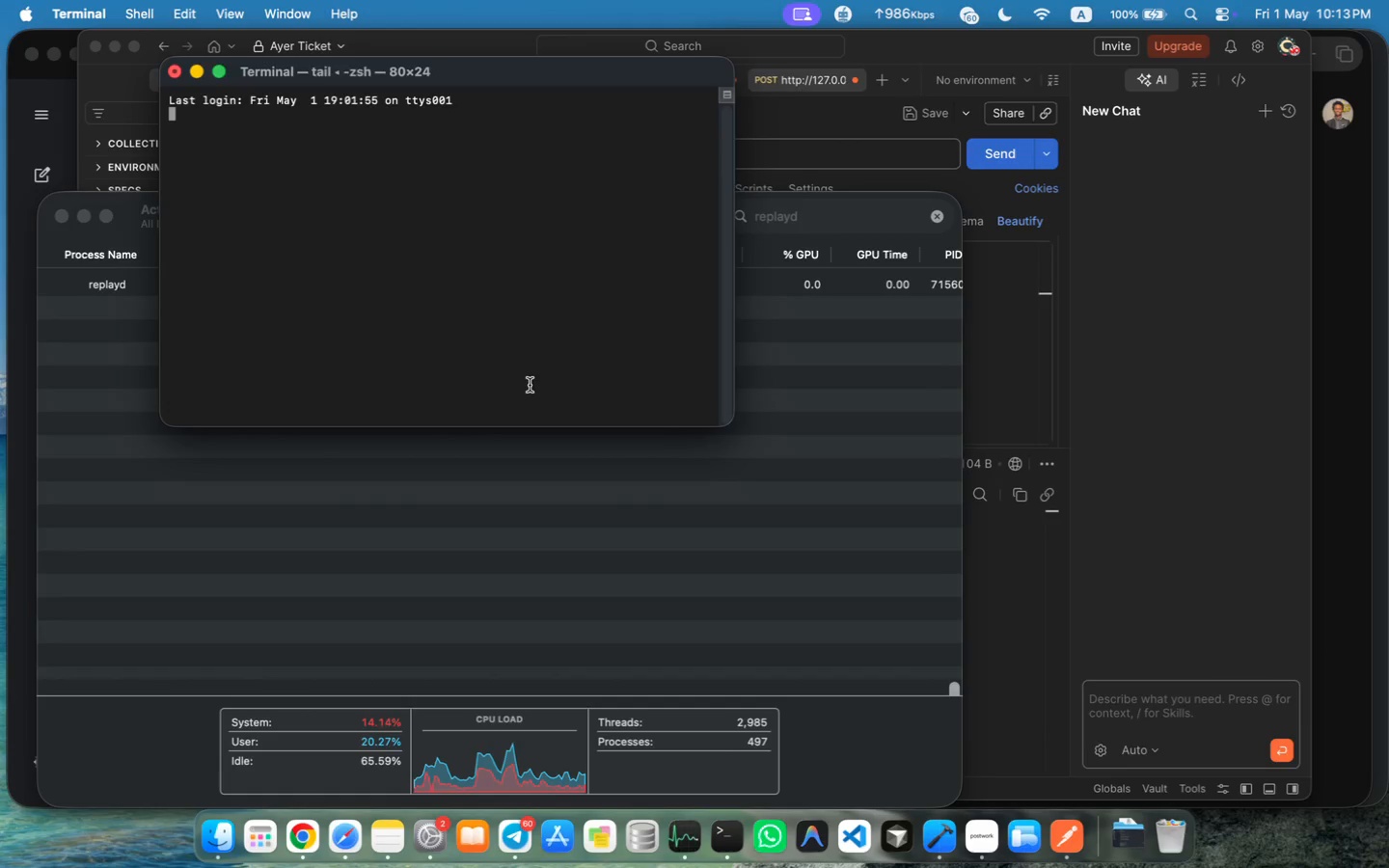 
left_click_drag(start_coordinate=[723, 420], to_coordinate=[1028, 689])
 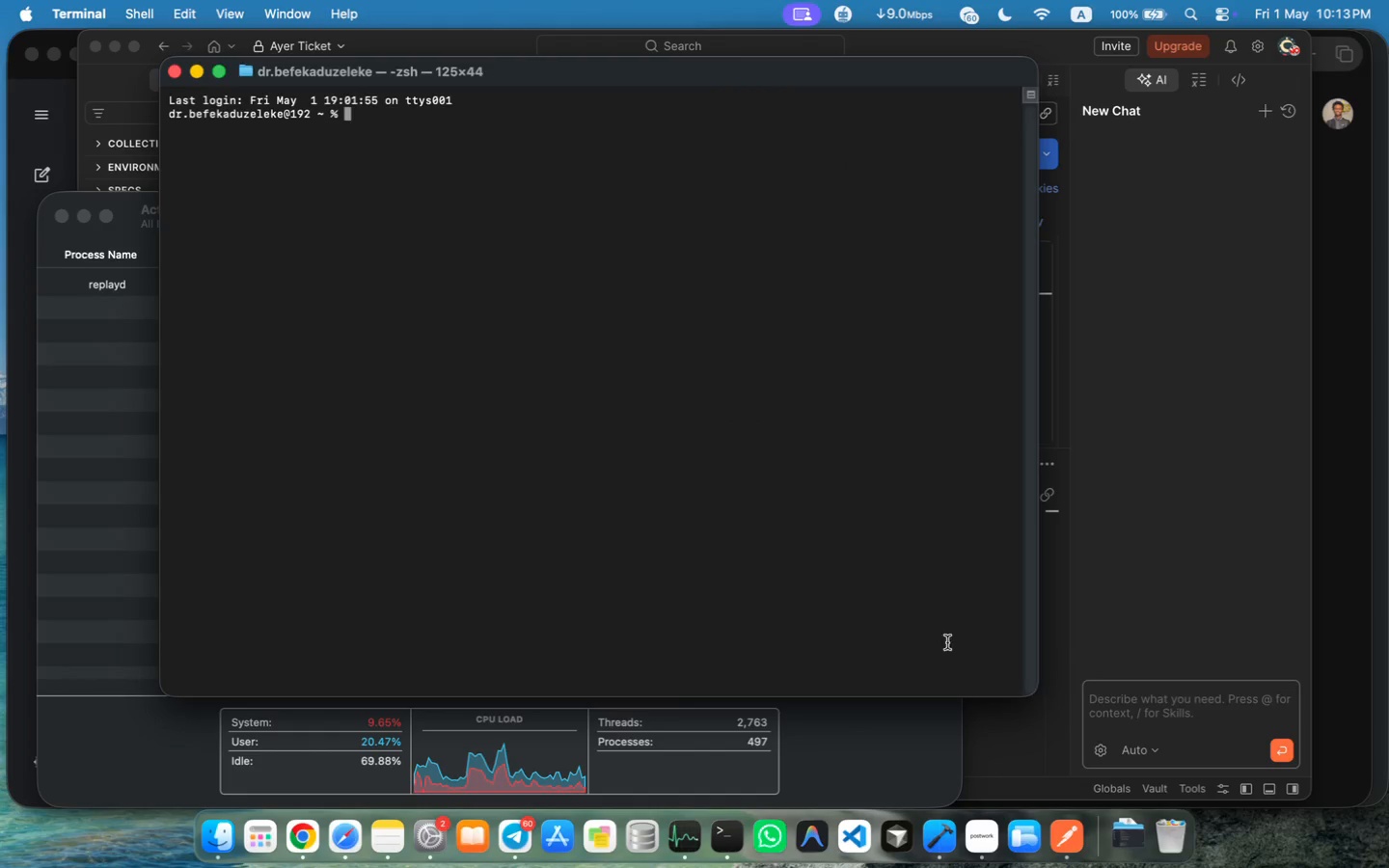 
left_click([96, 340])
 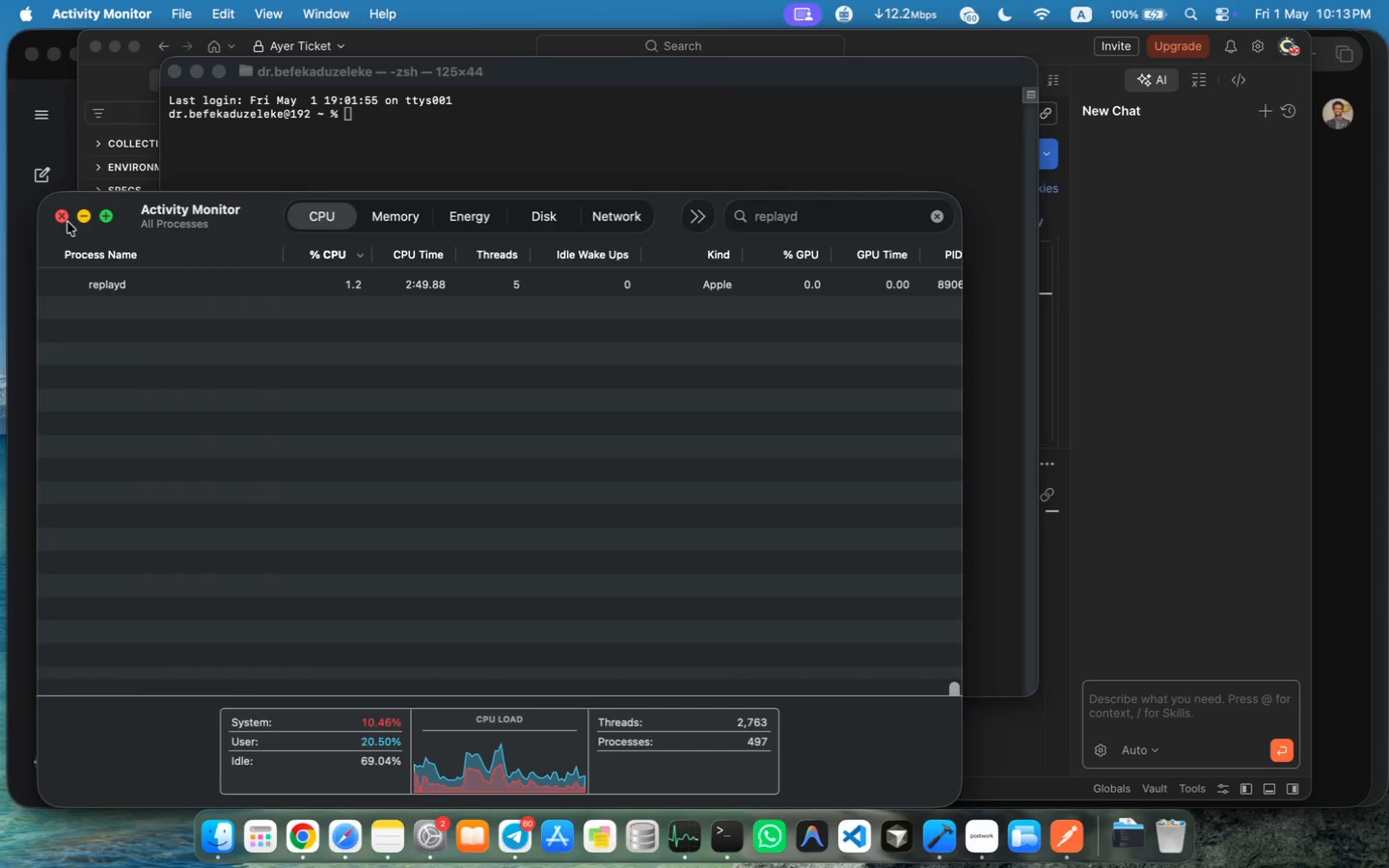 
left_click([63, 219])
 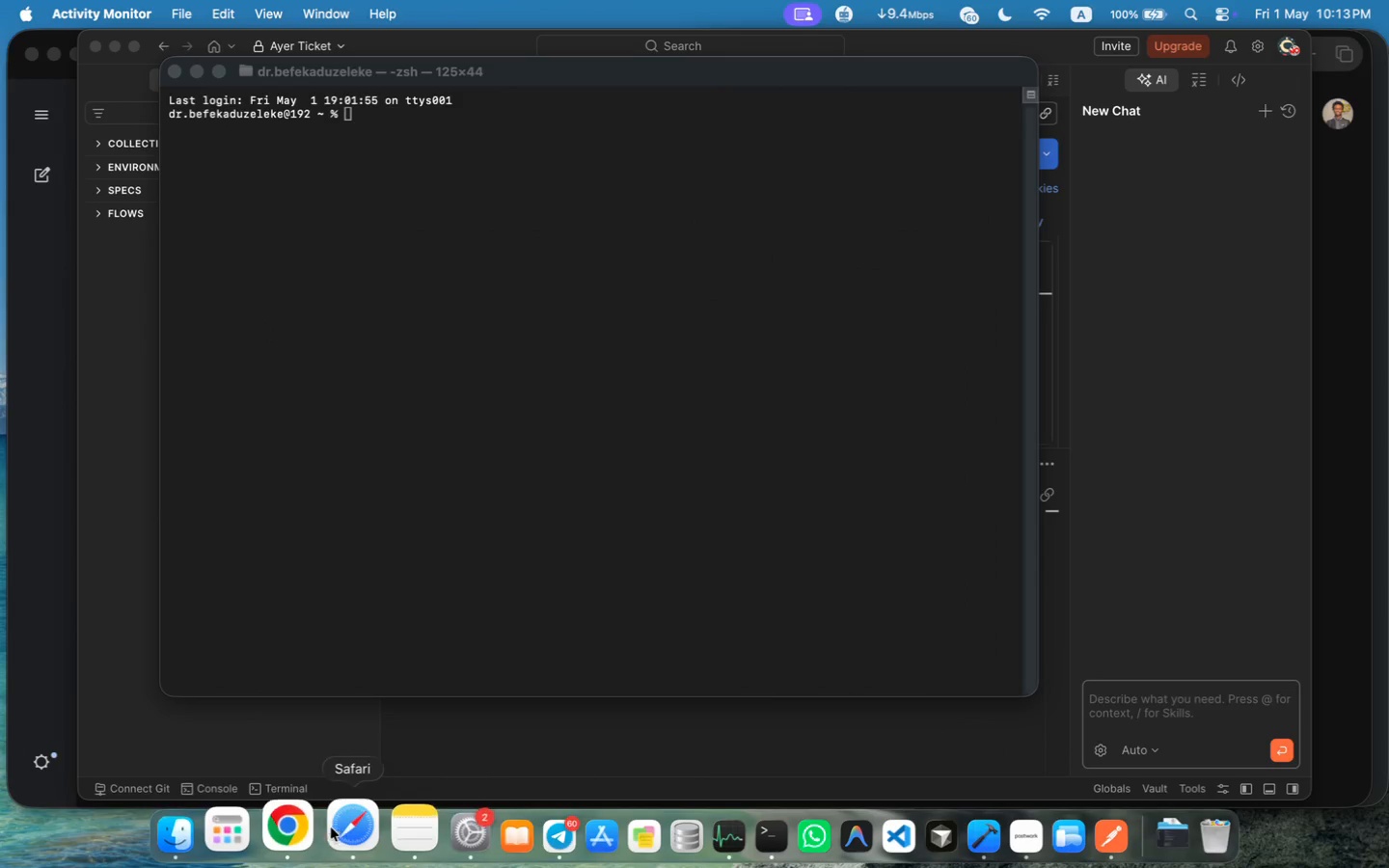 
left_click([348, 832])
 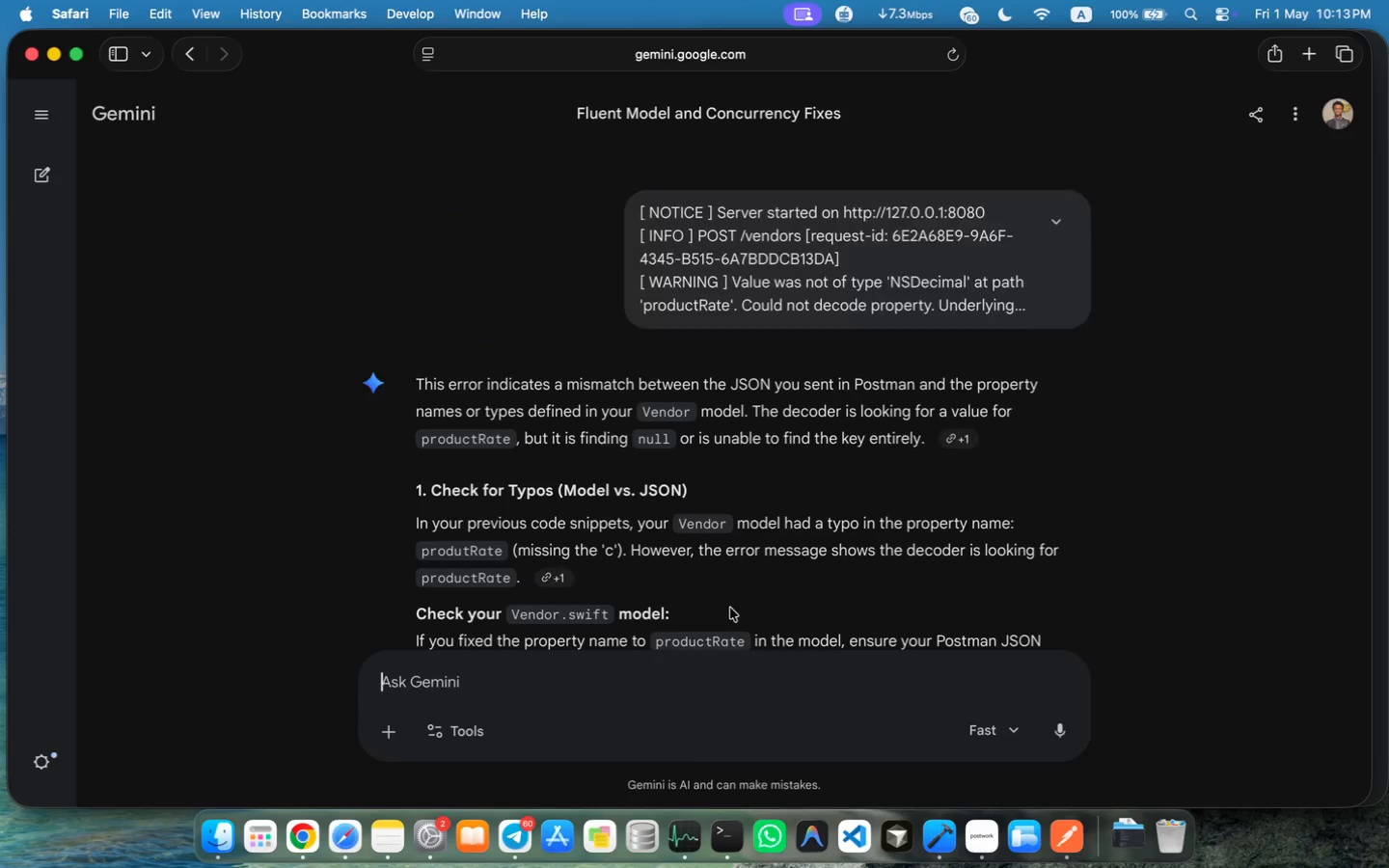 
scroll: coordinate [730, 608], scroll_direction: up, amount: 104.0
 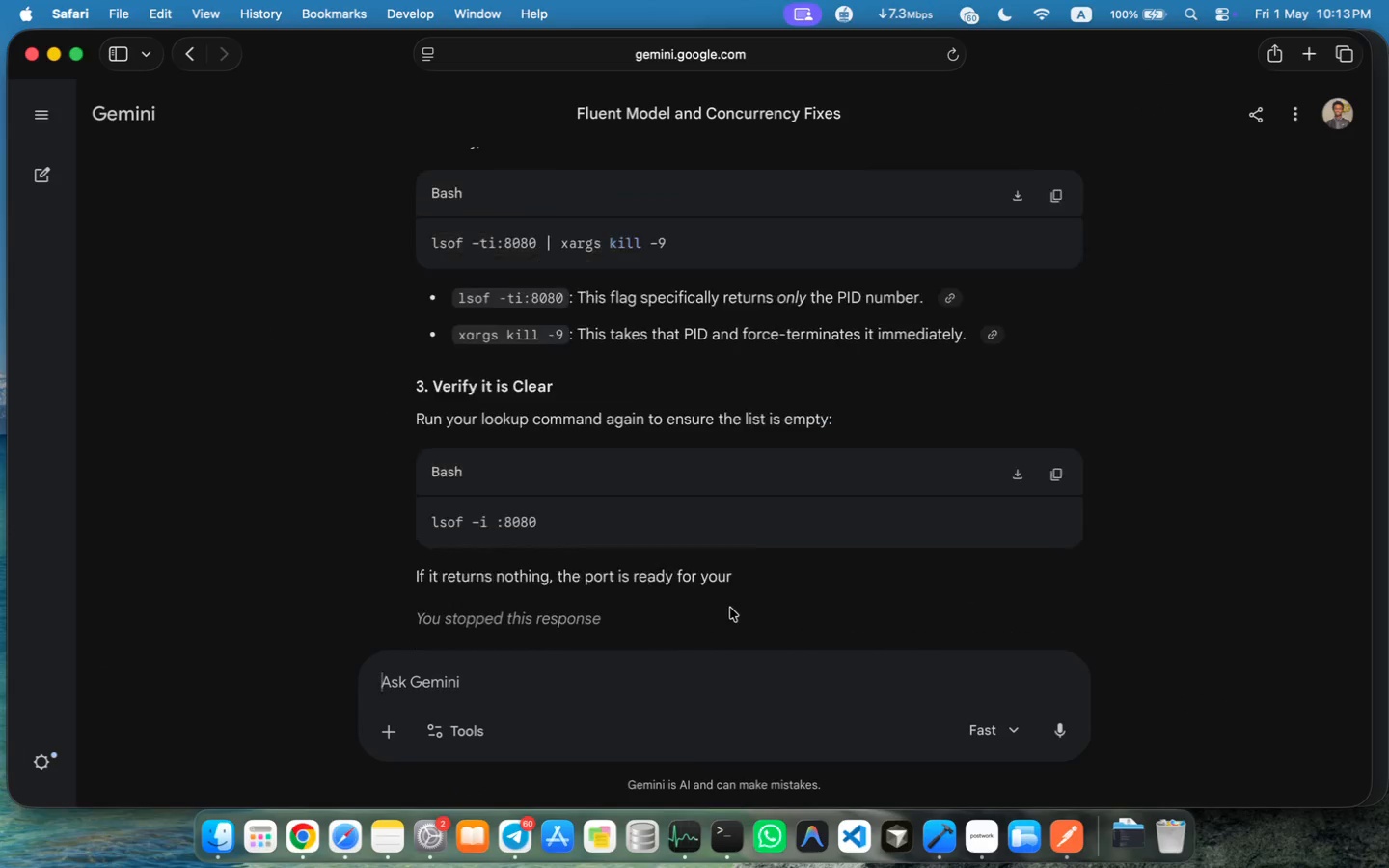 
scroll: coordinate [729, 605], scroll_direction: down, amount: 16.0
 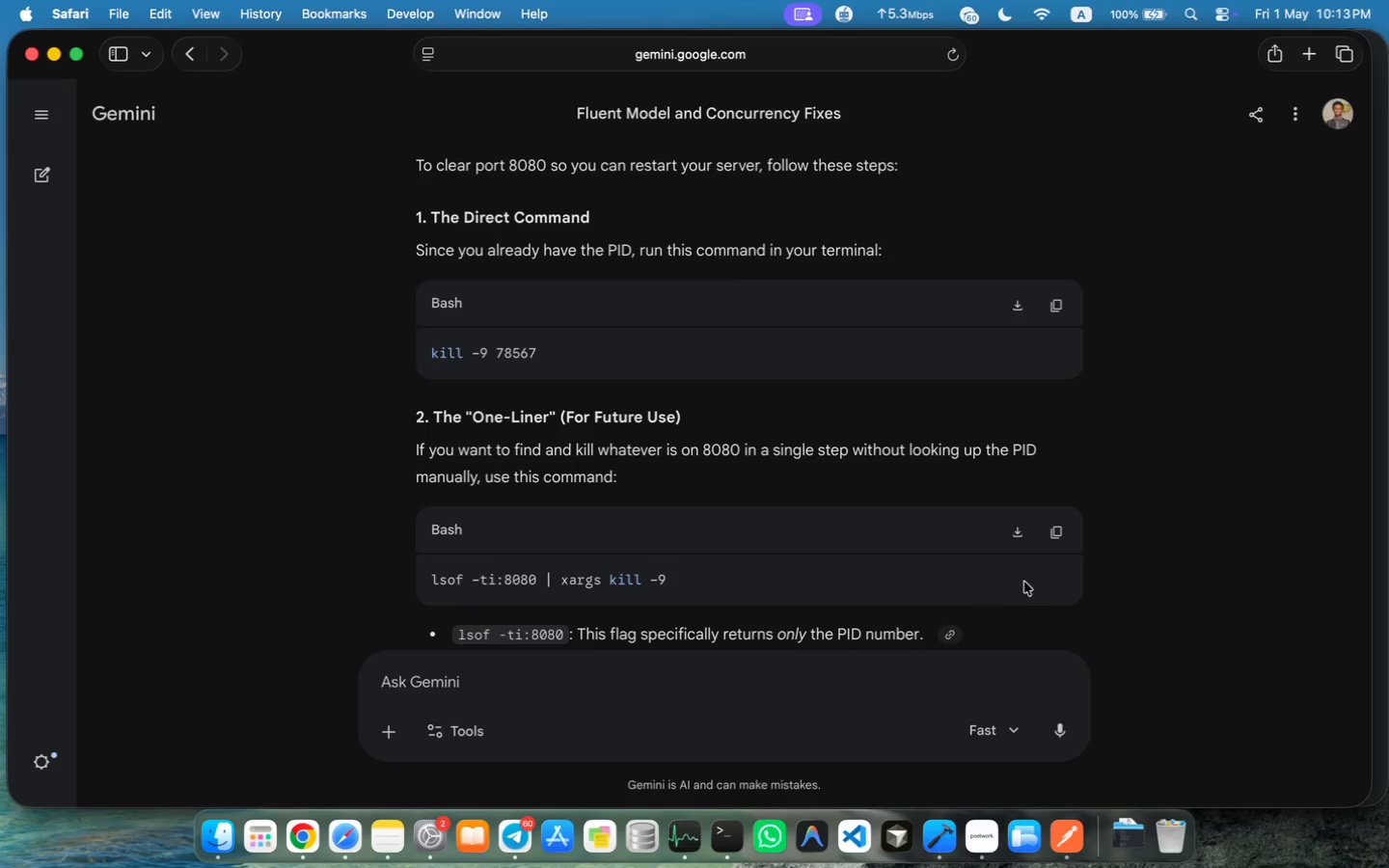 
left_click([1049, 540])
 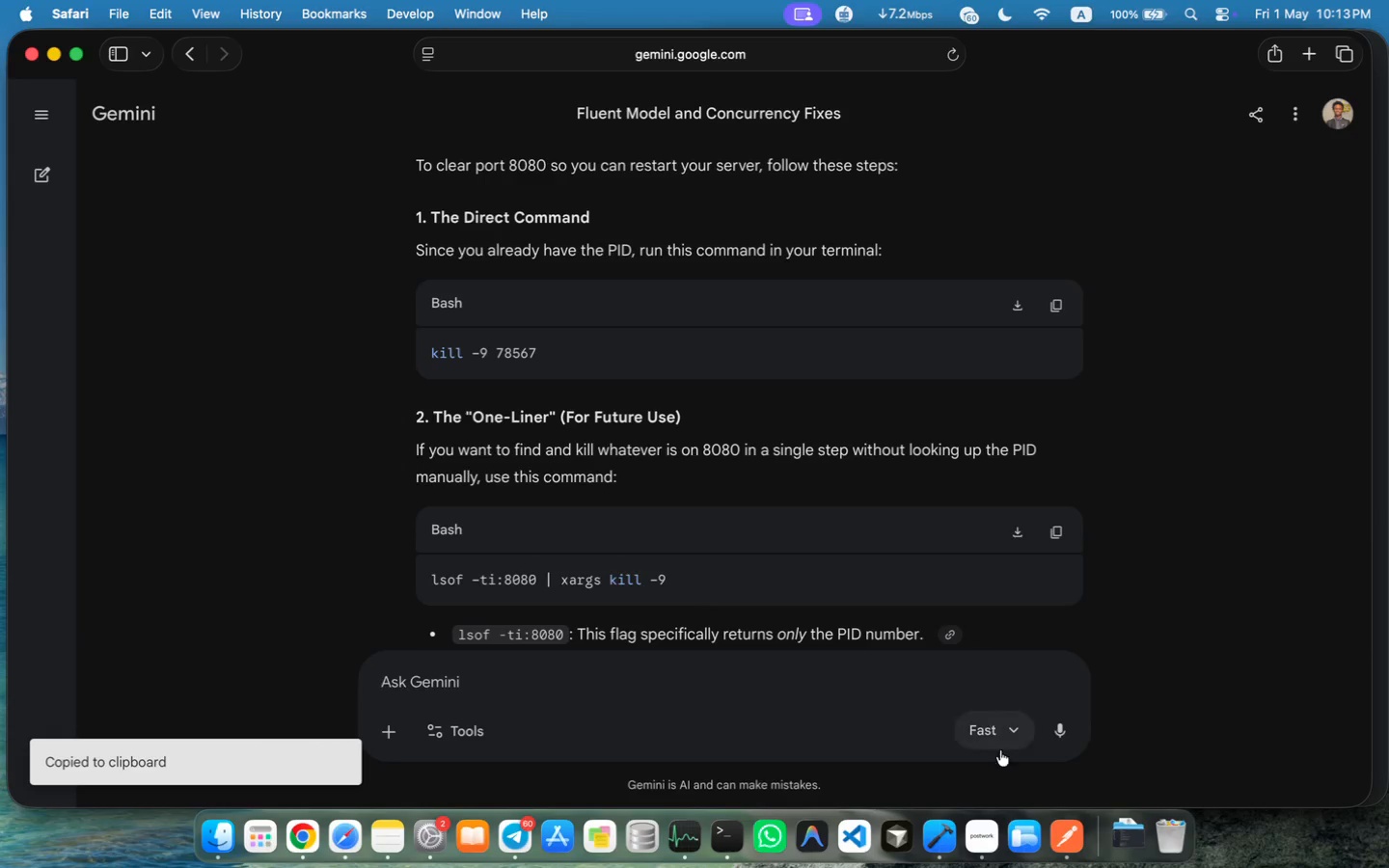 
left_click([498, 323])
 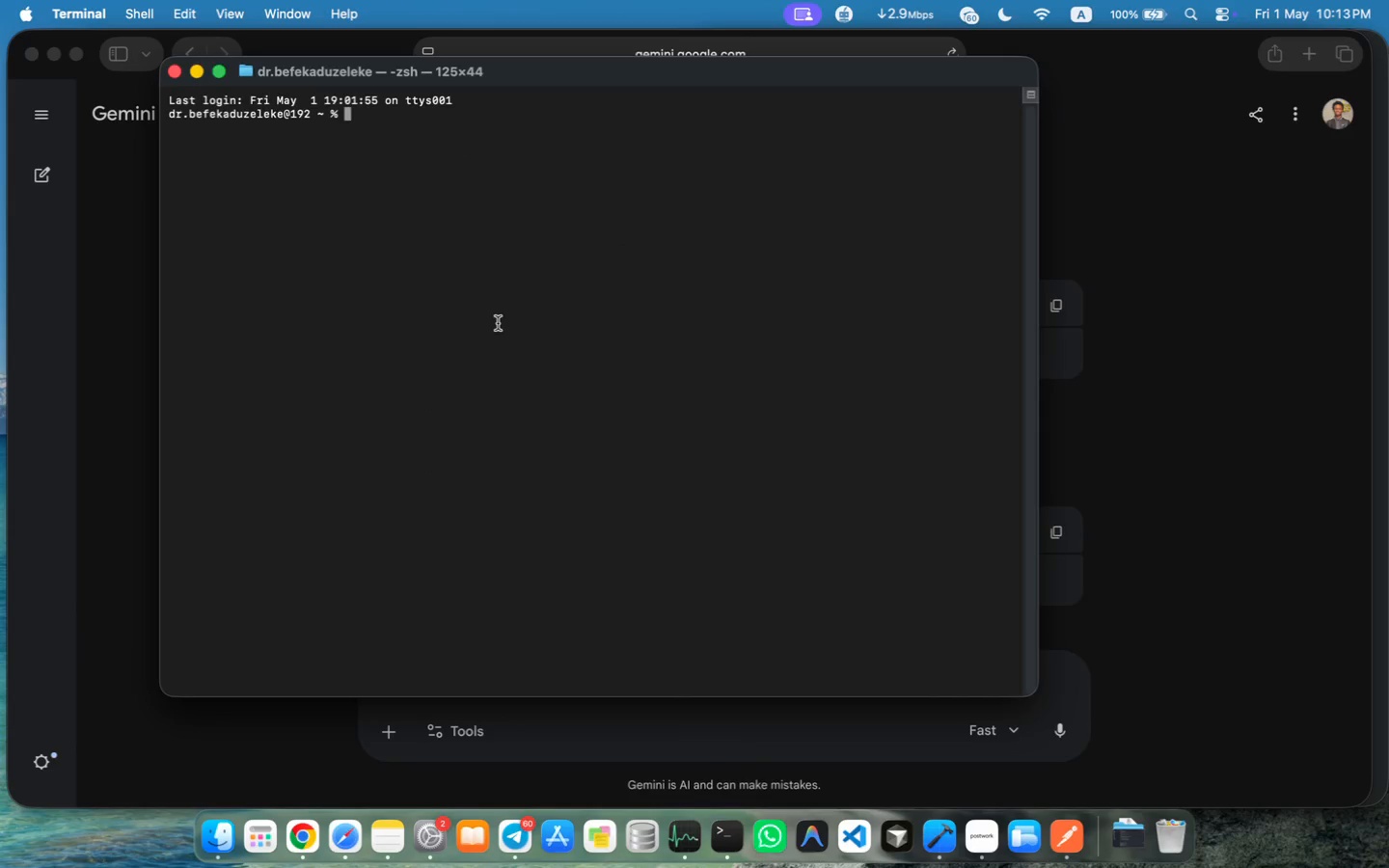 
key(Meta+V)
 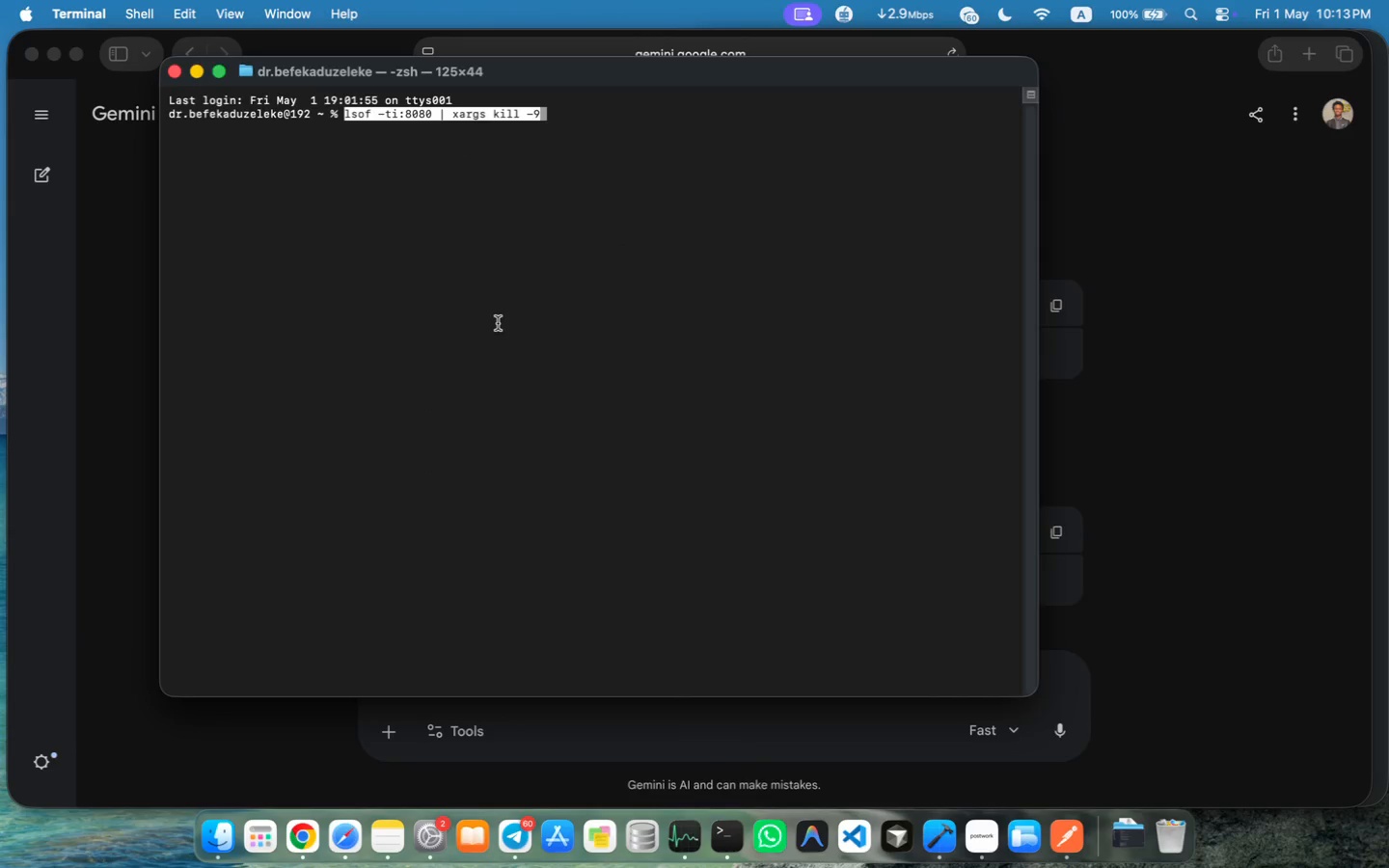 
key(Enter)
 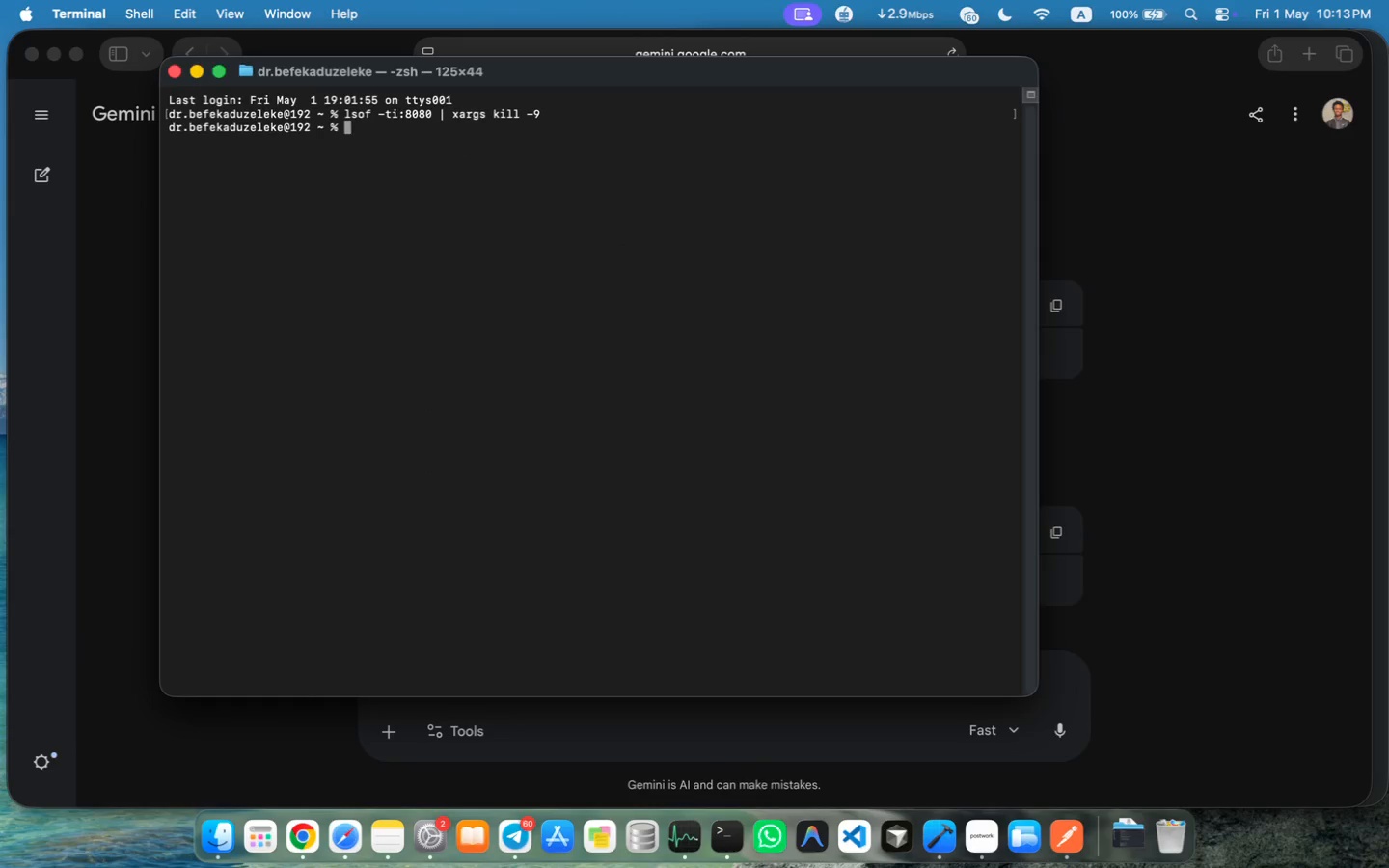 
left_click([1193, 417])
 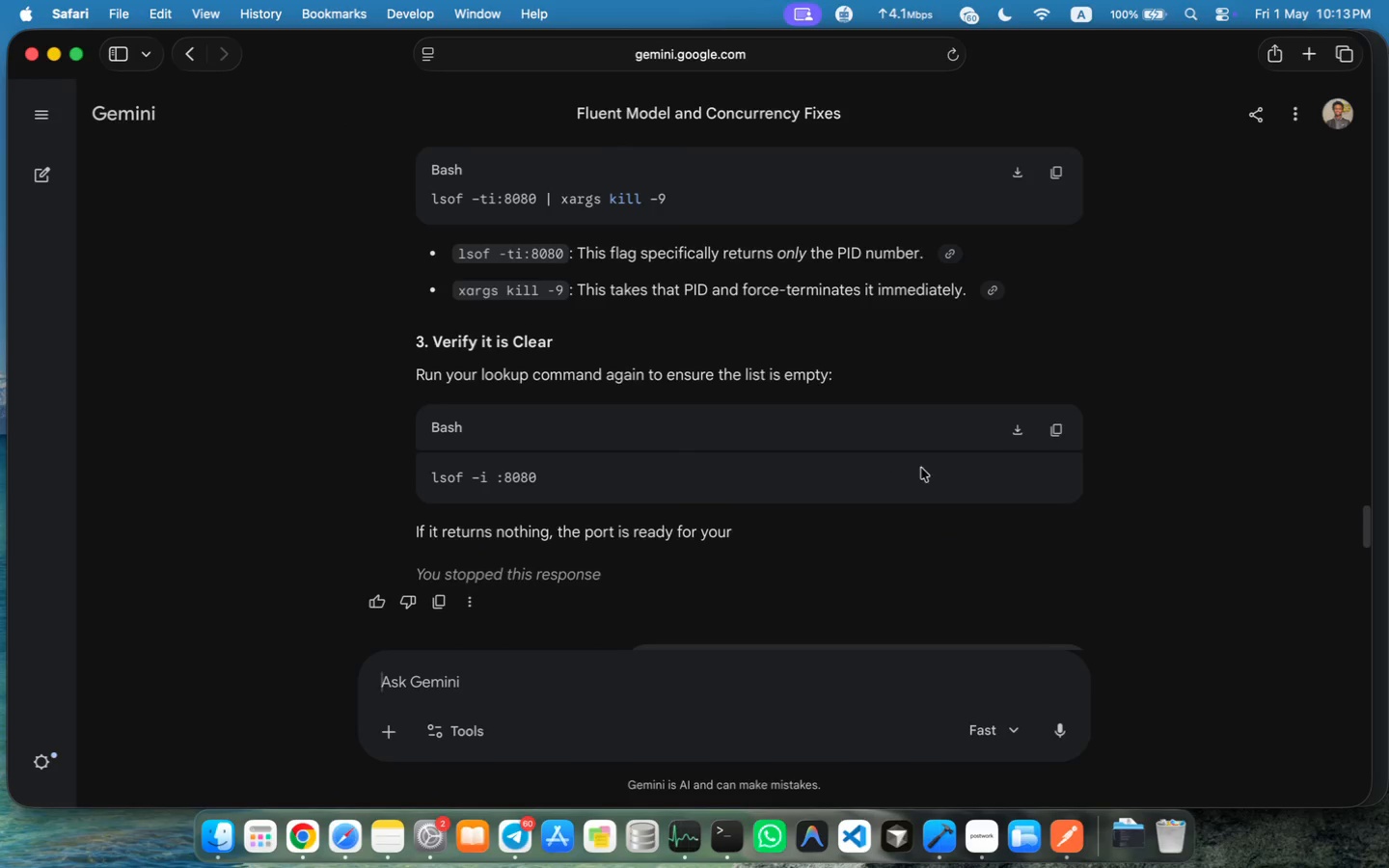 
scroll: coordinate [897, 470], scroll_direction: down, amount: 13.0
 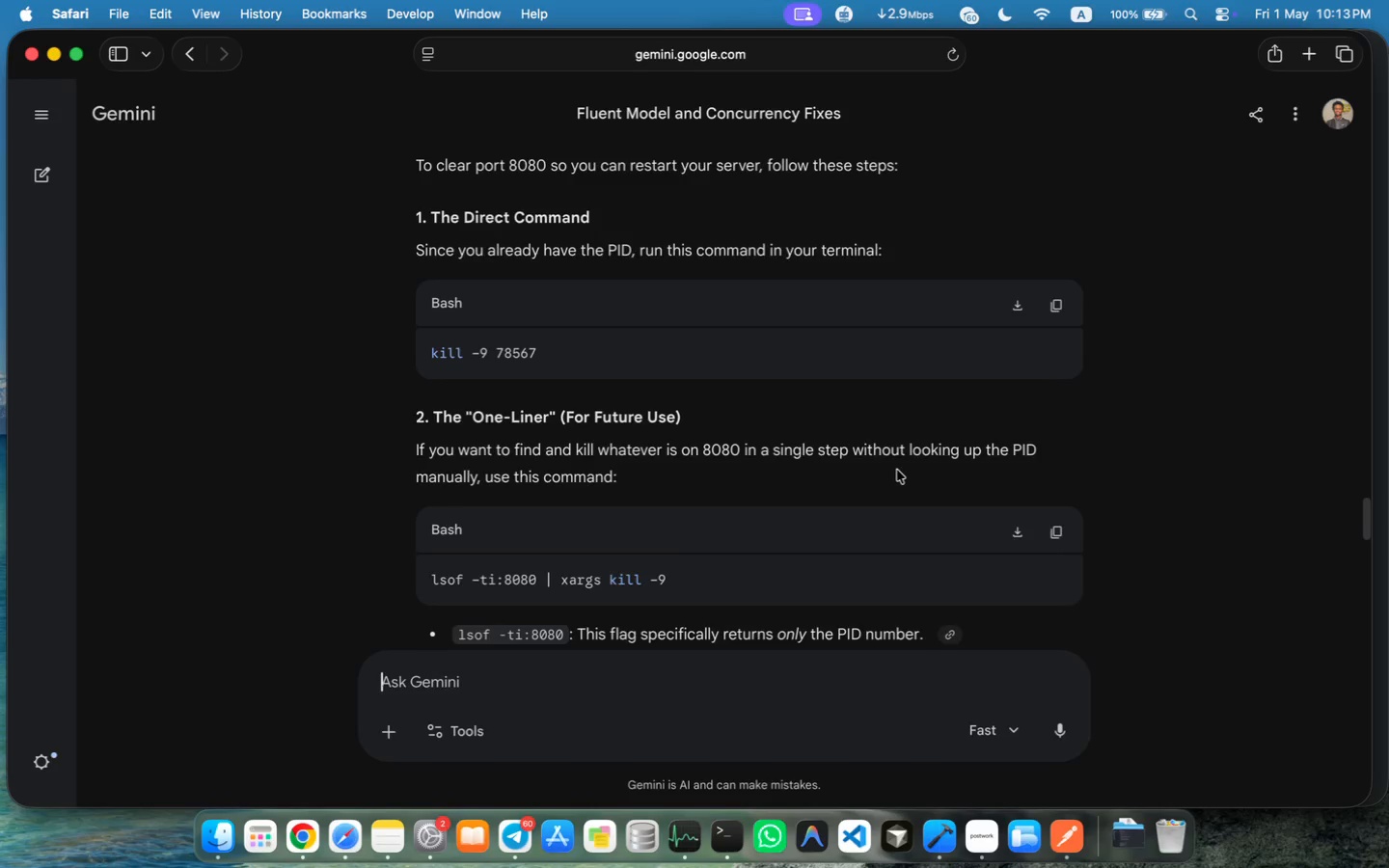 
left_click([1073, 426])
 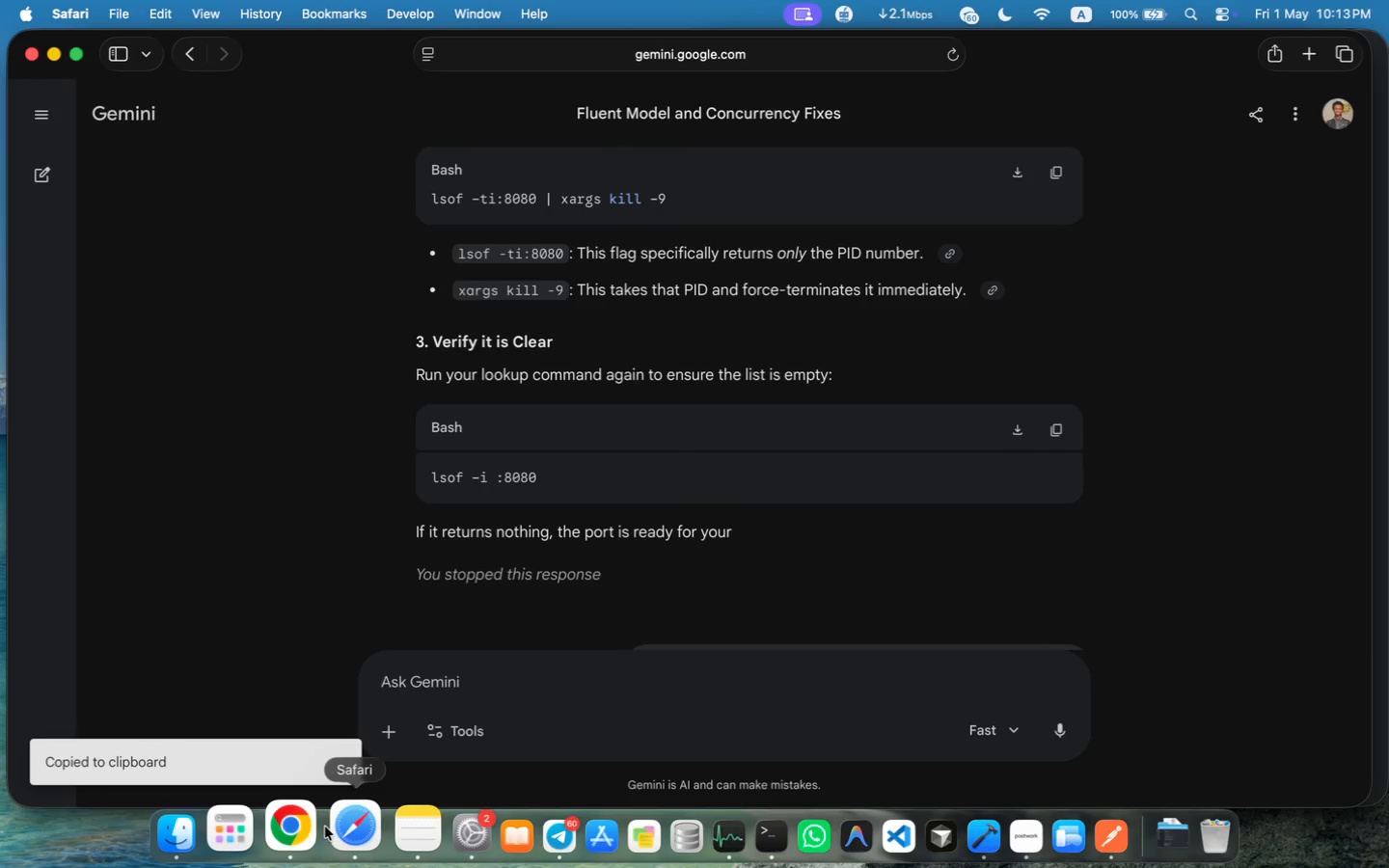 
double_click([613, 436])
 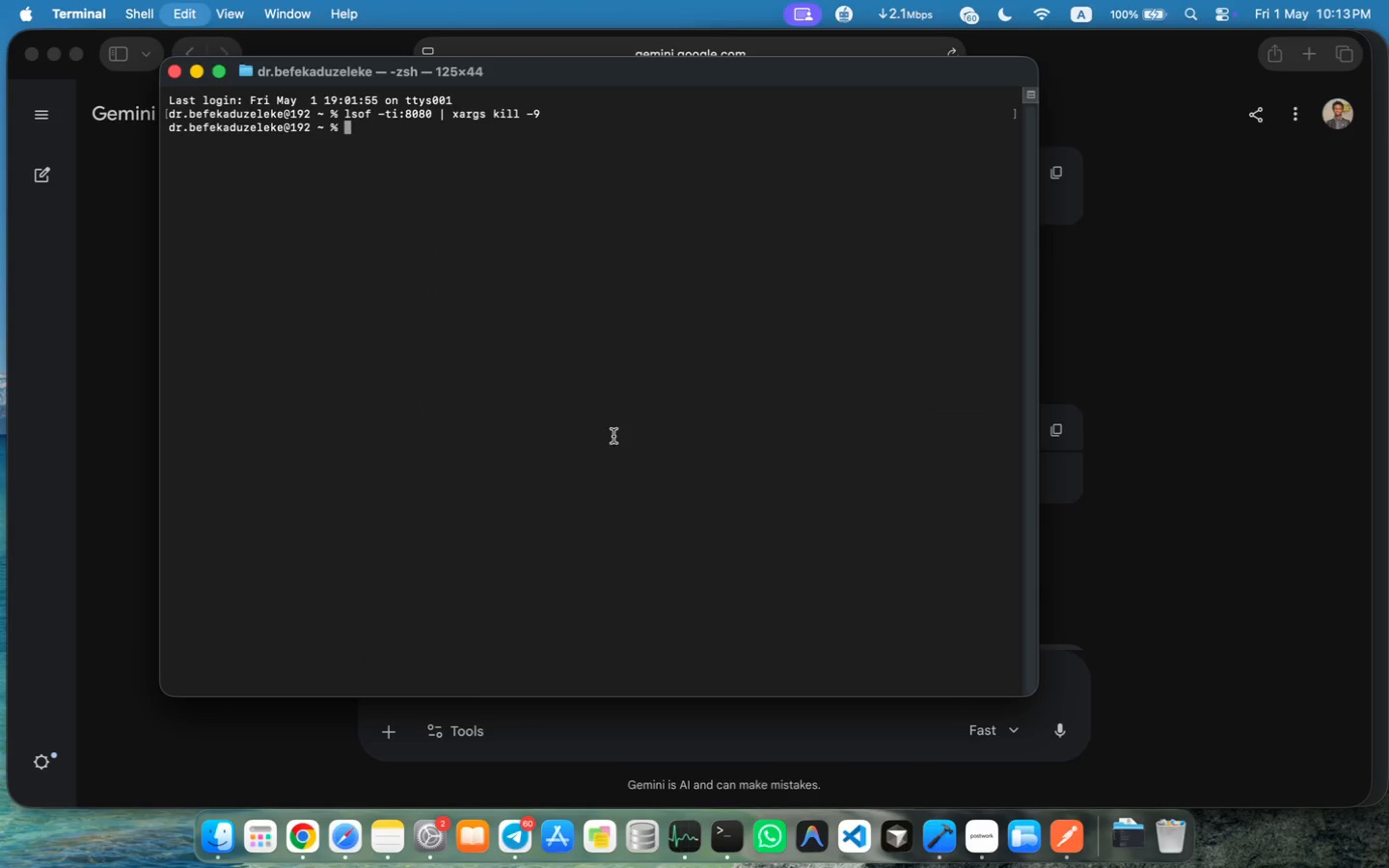 
key(Meta+V)
 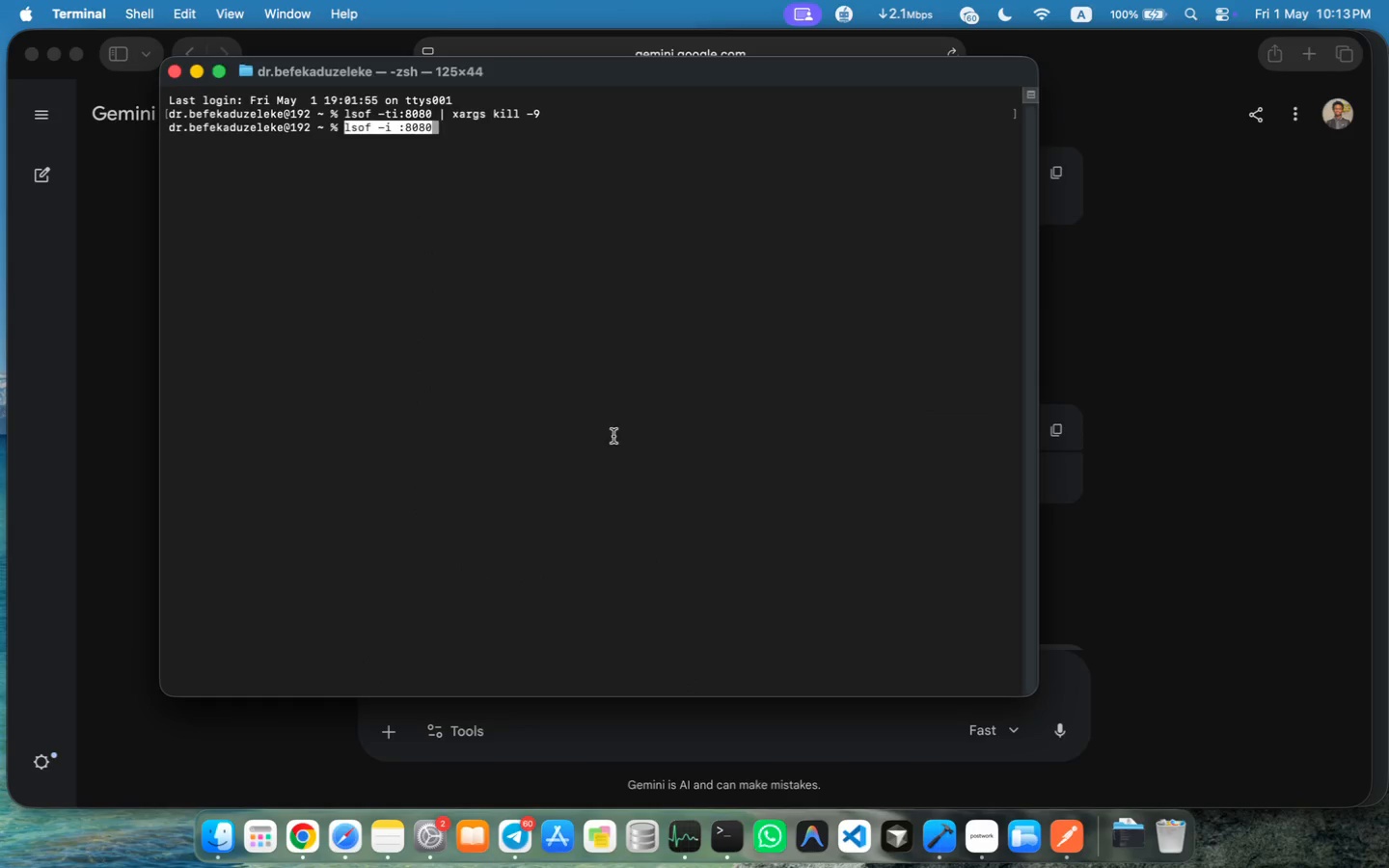 
key(Enter)
 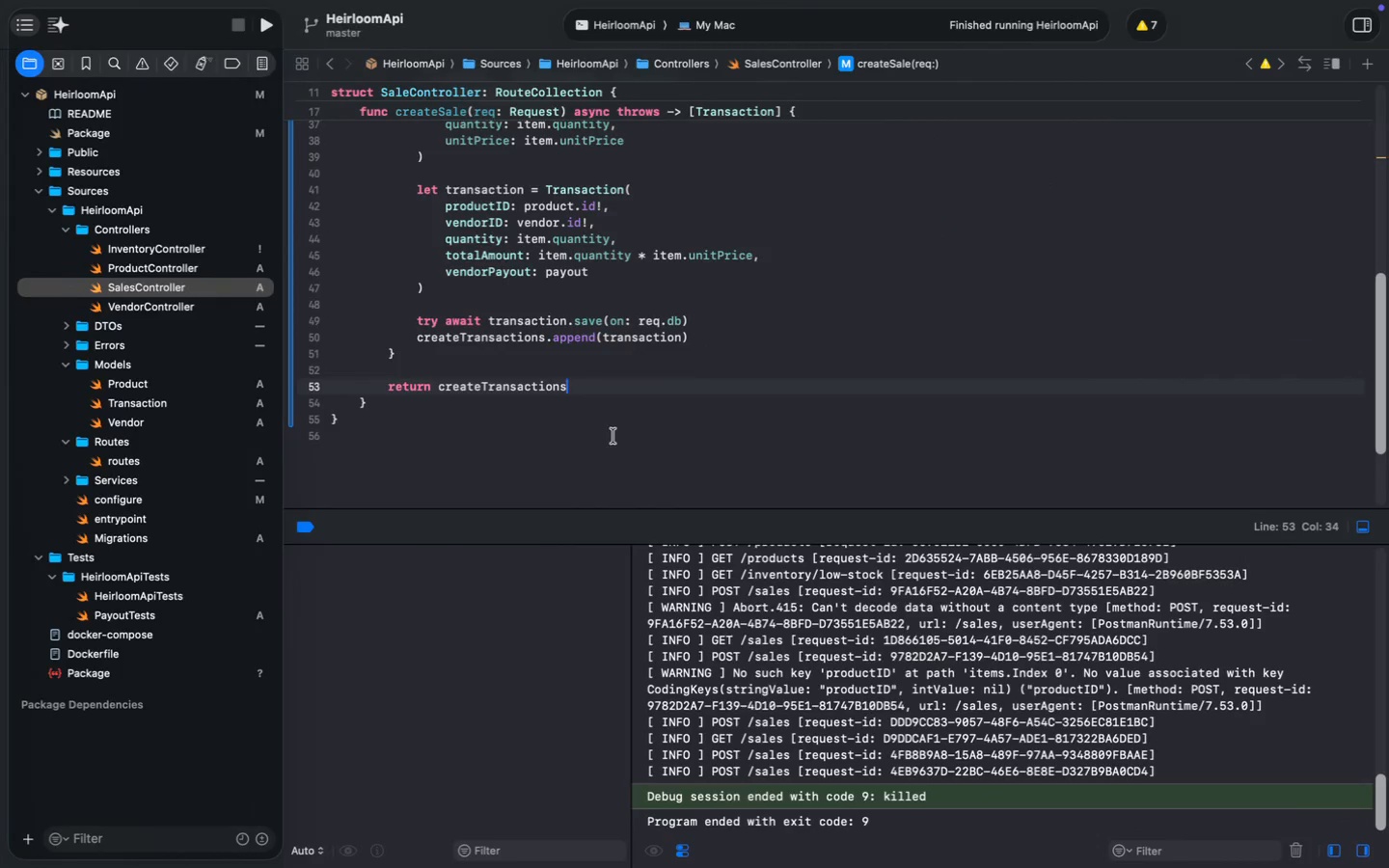 
left_click([918, 703])
 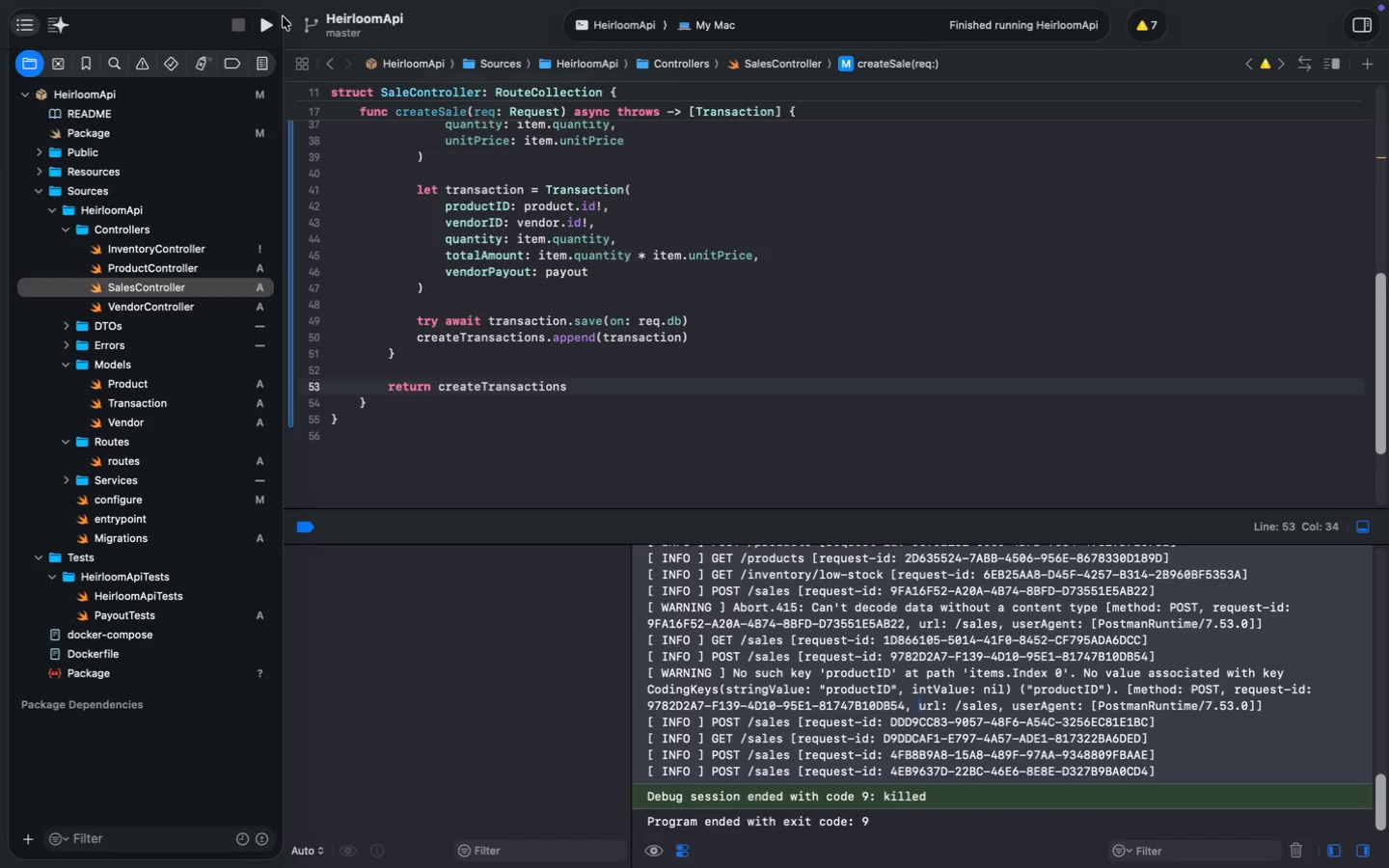 
left_click([269, 21])
 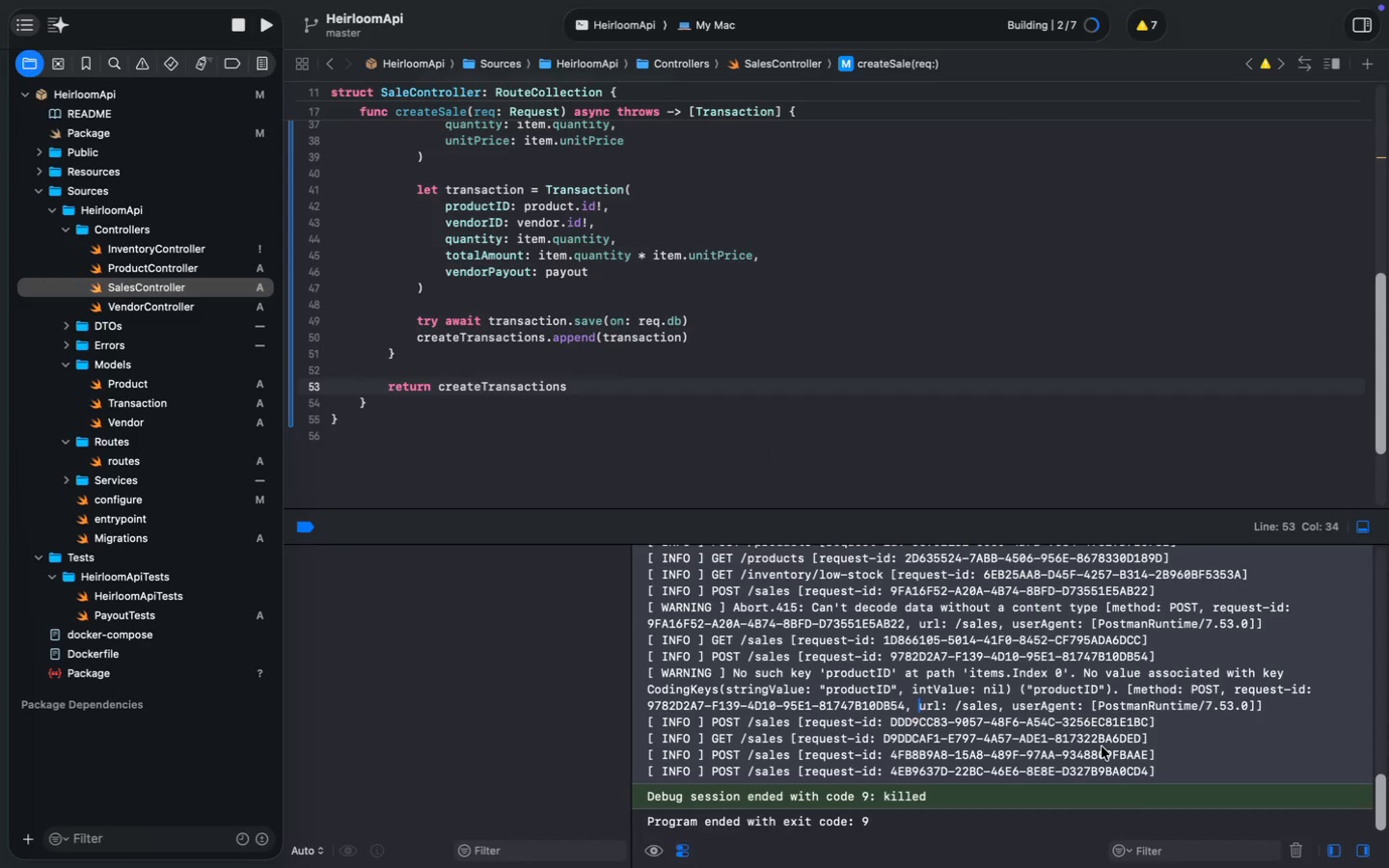 
wait(7.56)
 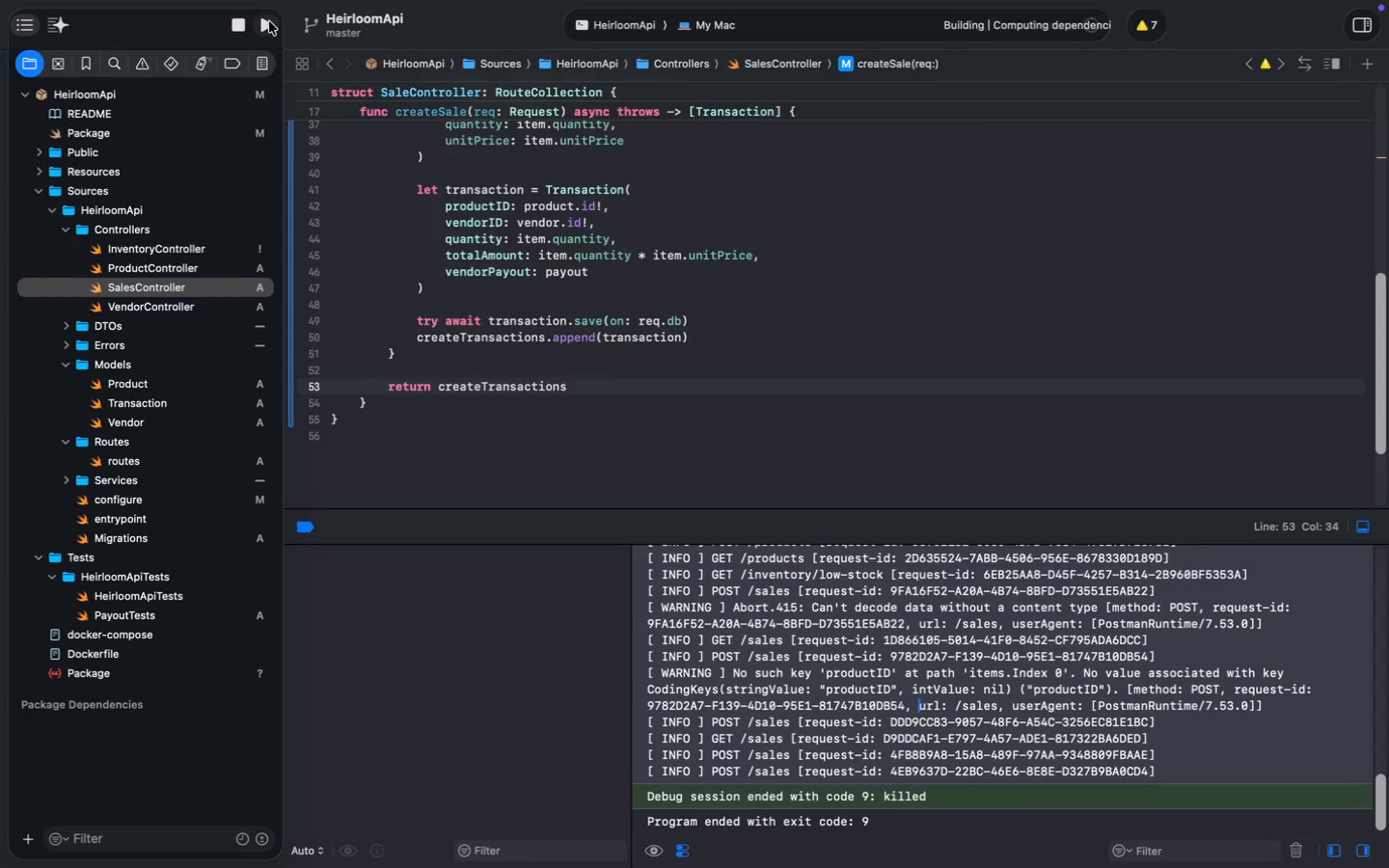 
left_click([989, 392])
 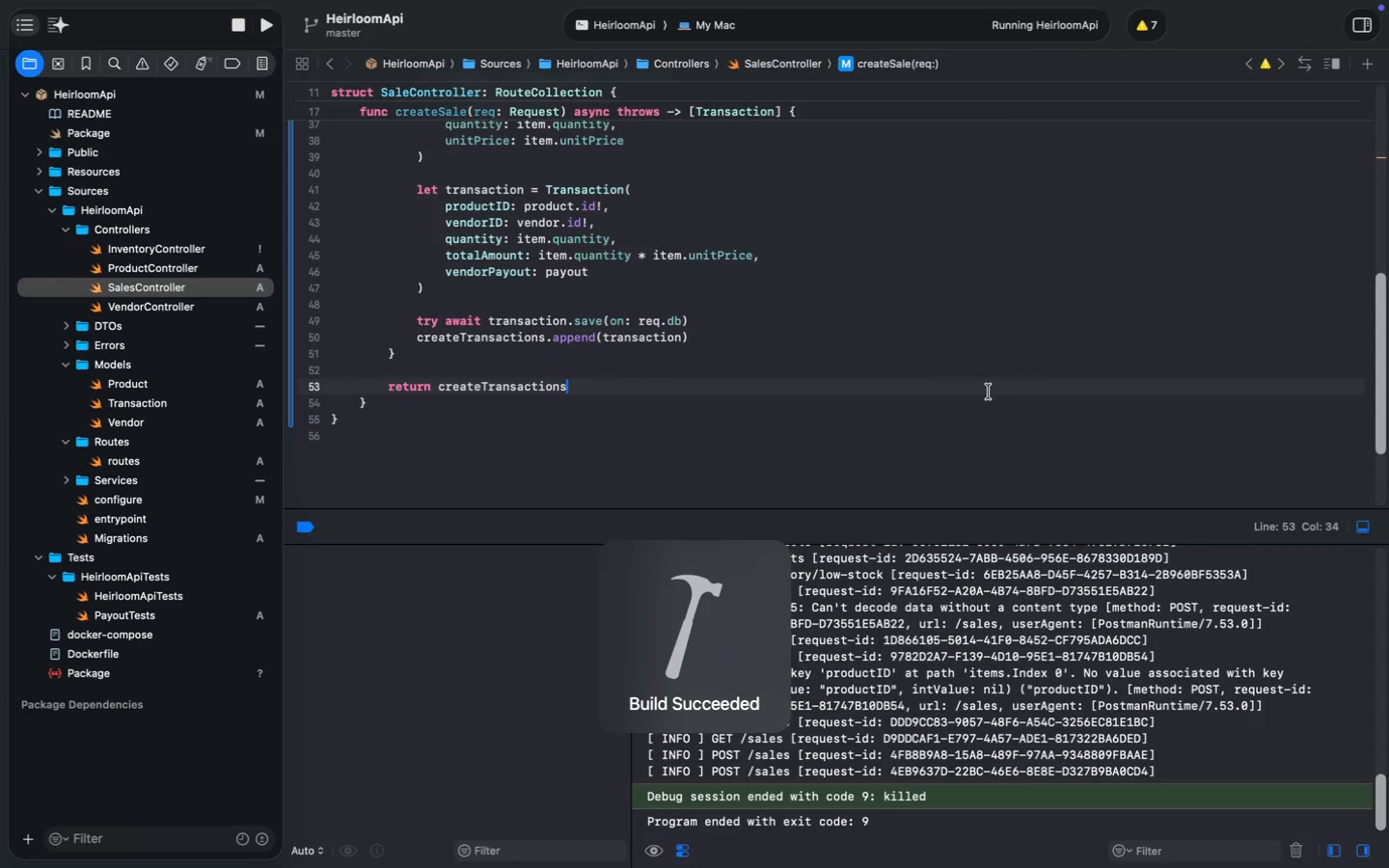 
key(Meta+S)
 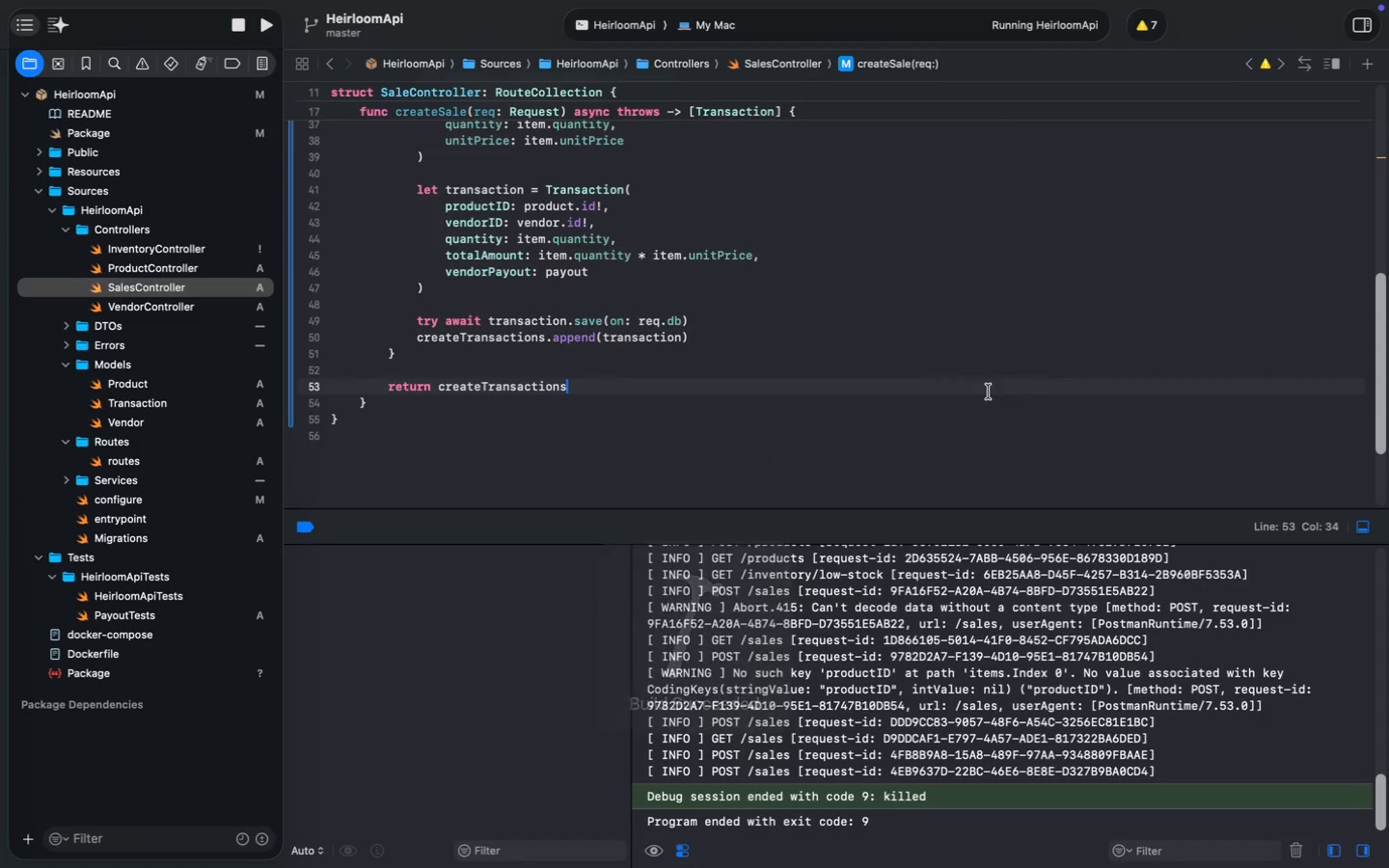 
key(Meta+S)
 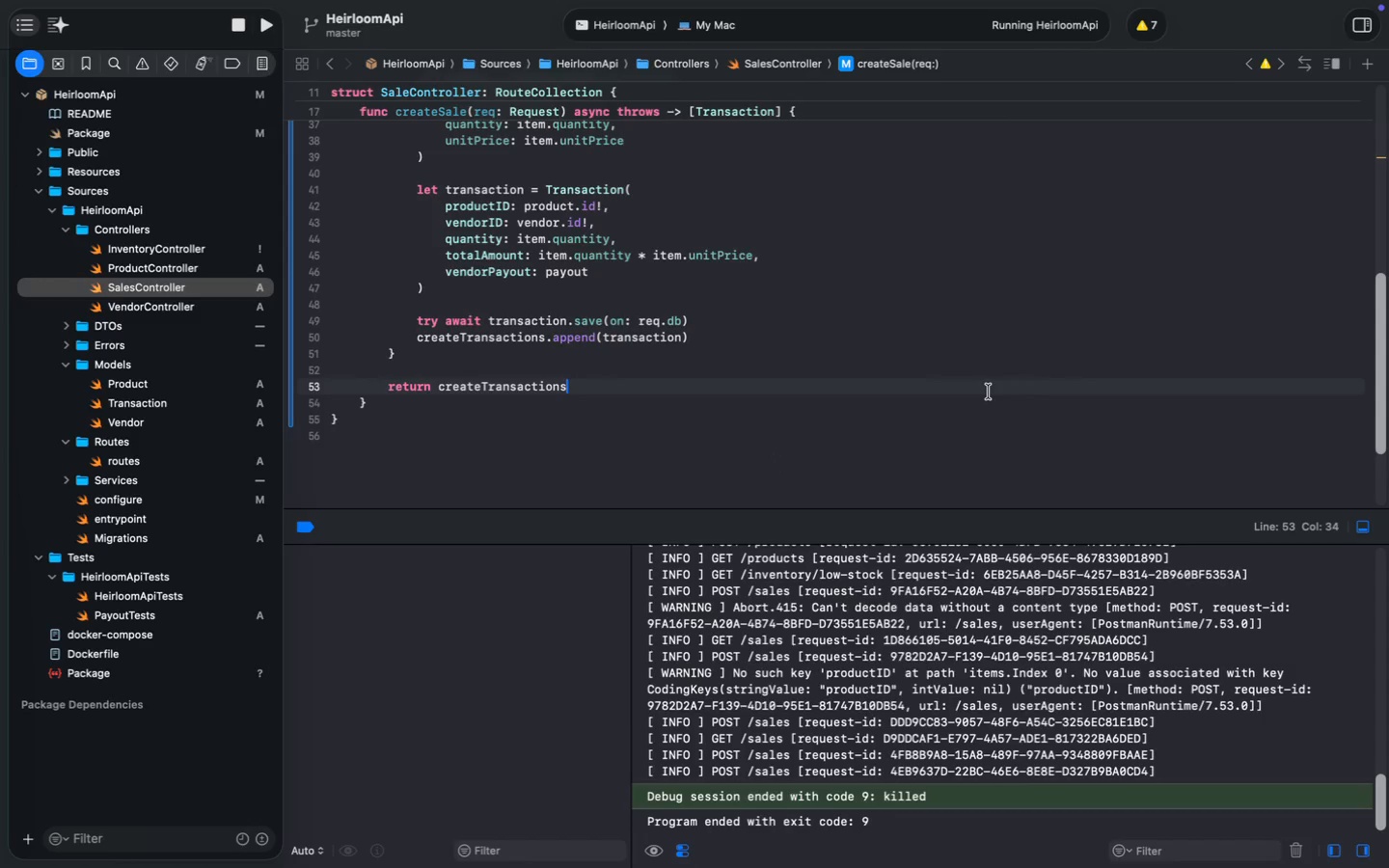 
key(Meta+S)